 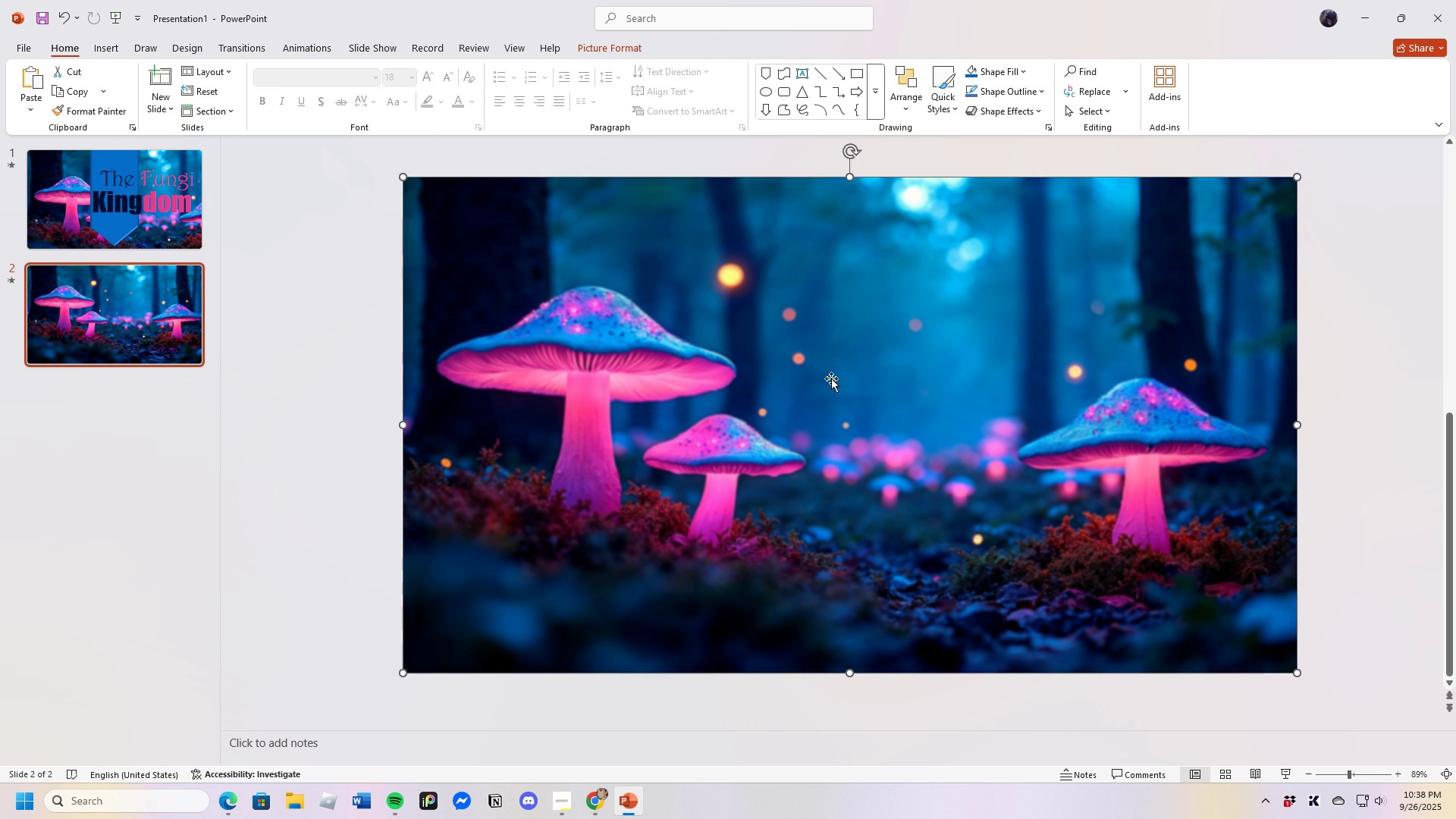 
left_click([737, 340])
 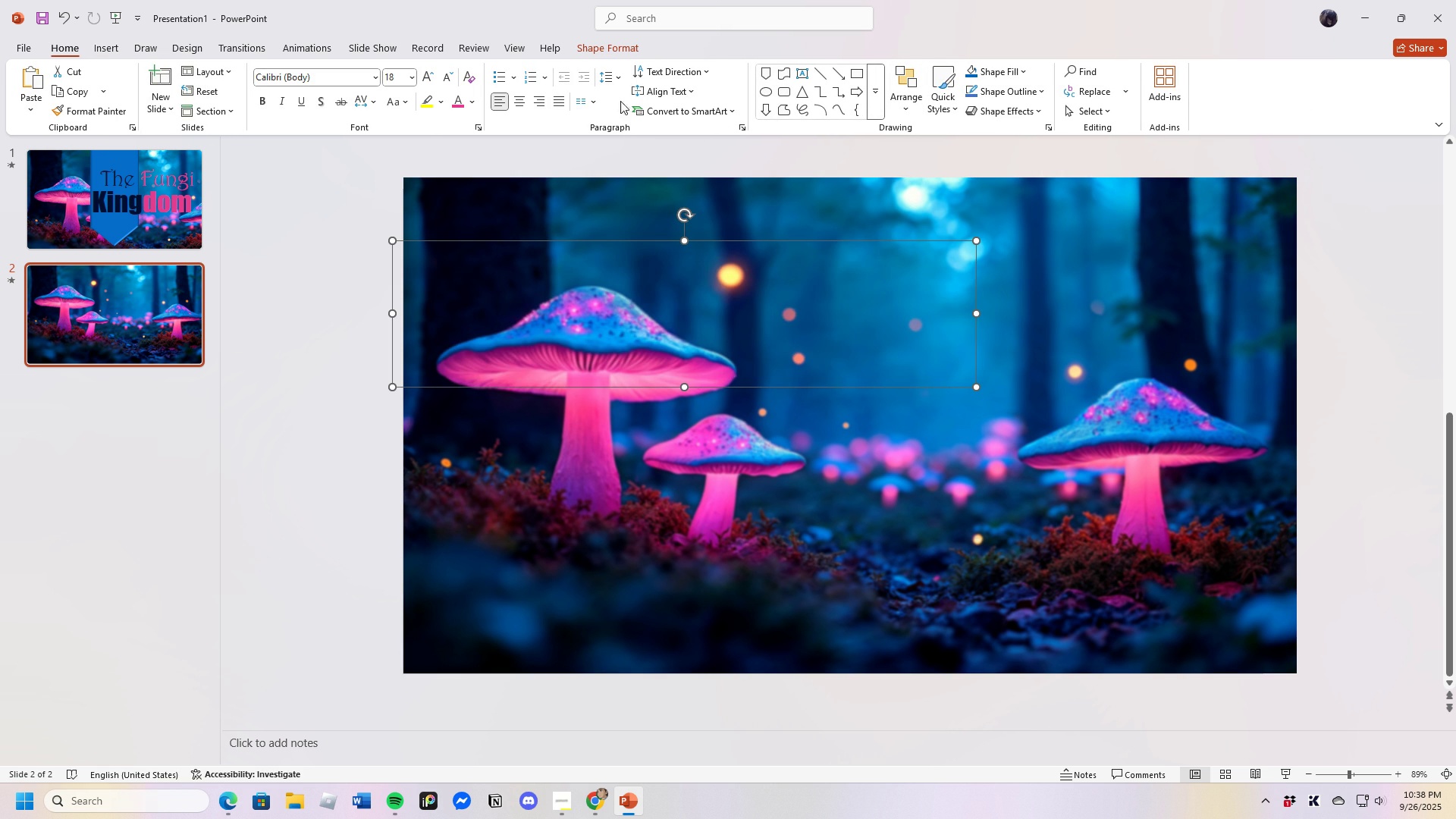 
left_click([745, 281])
 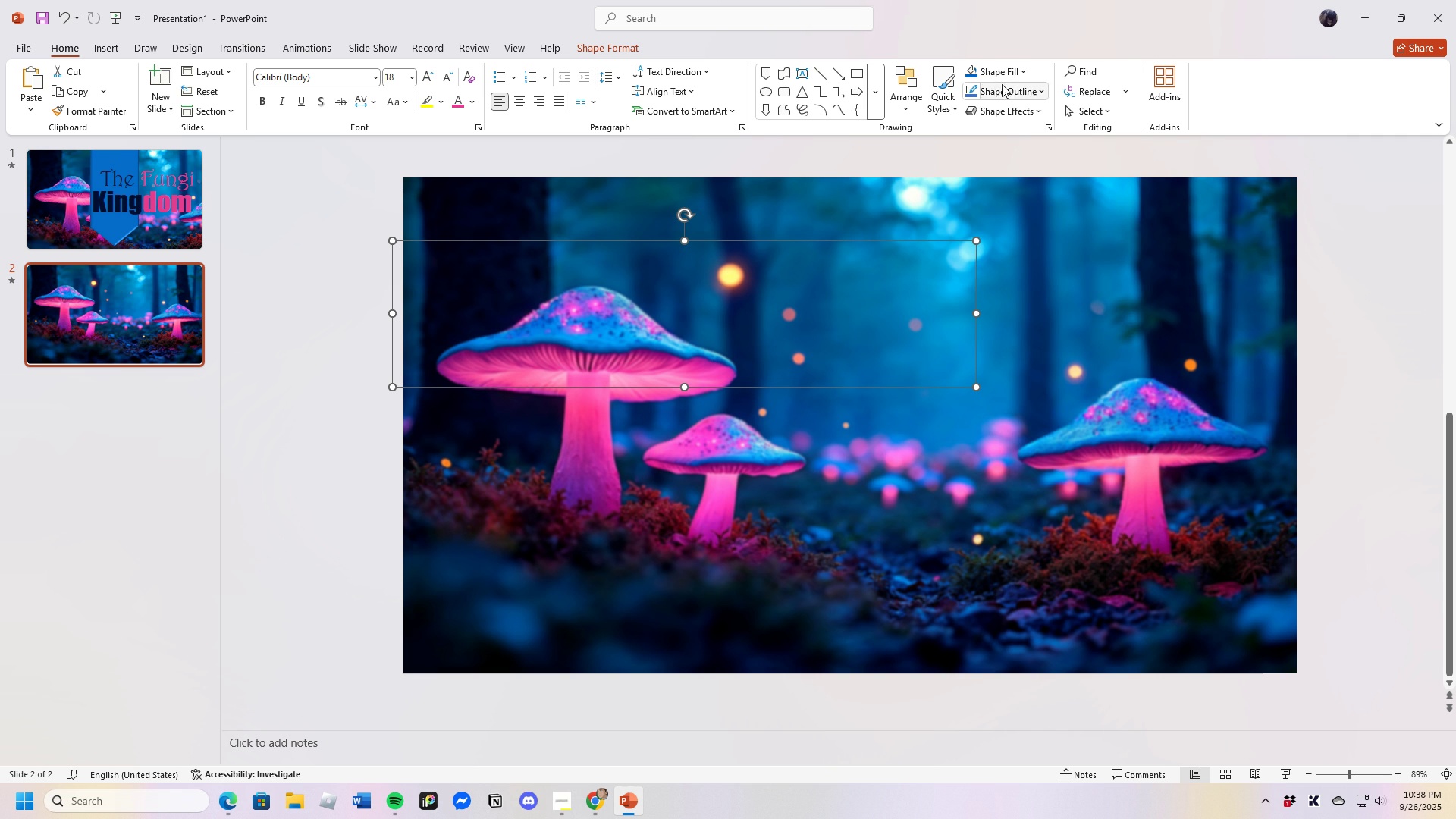 
left_click([1002, 78])
 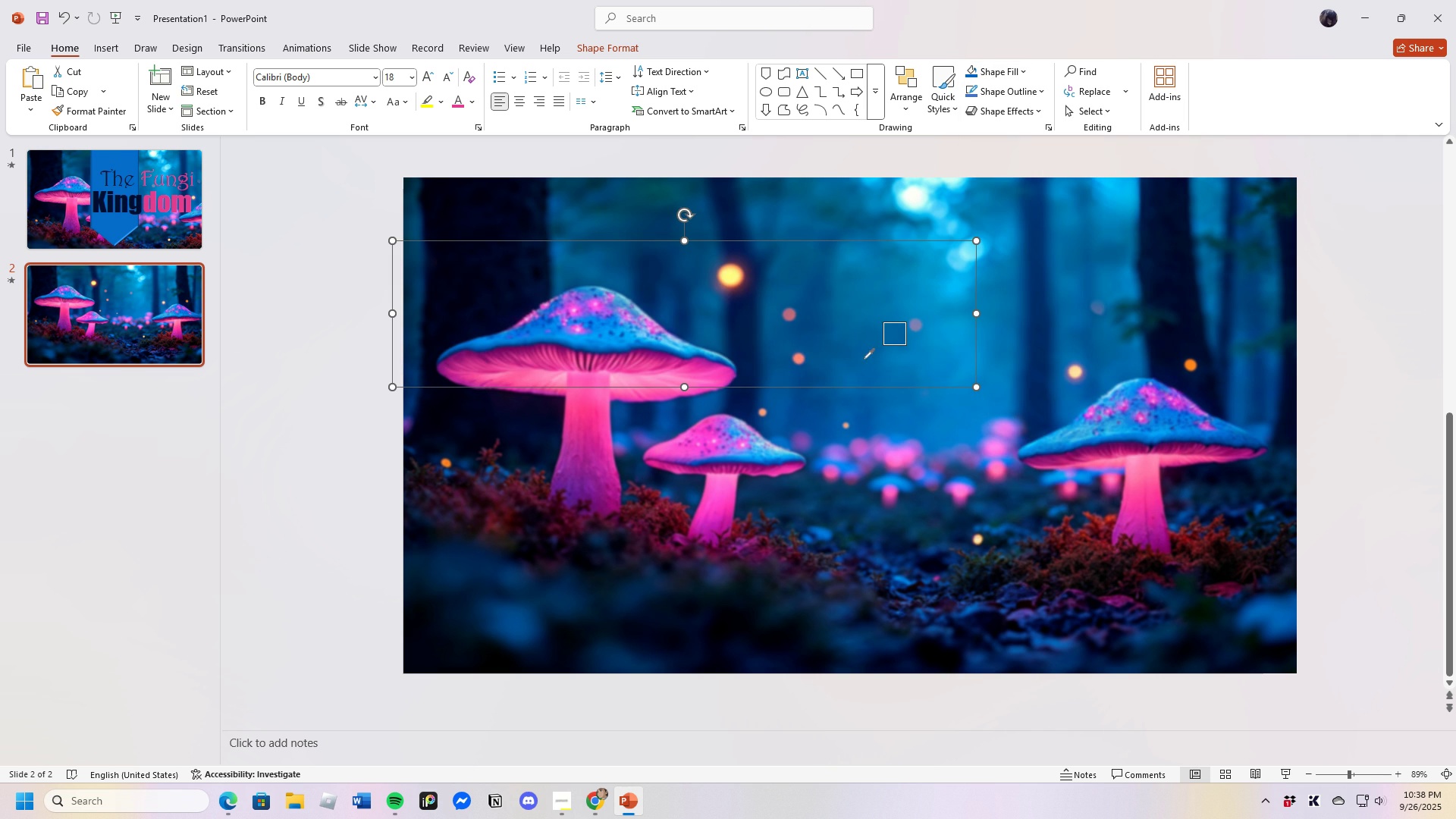 
wait(6.37)
 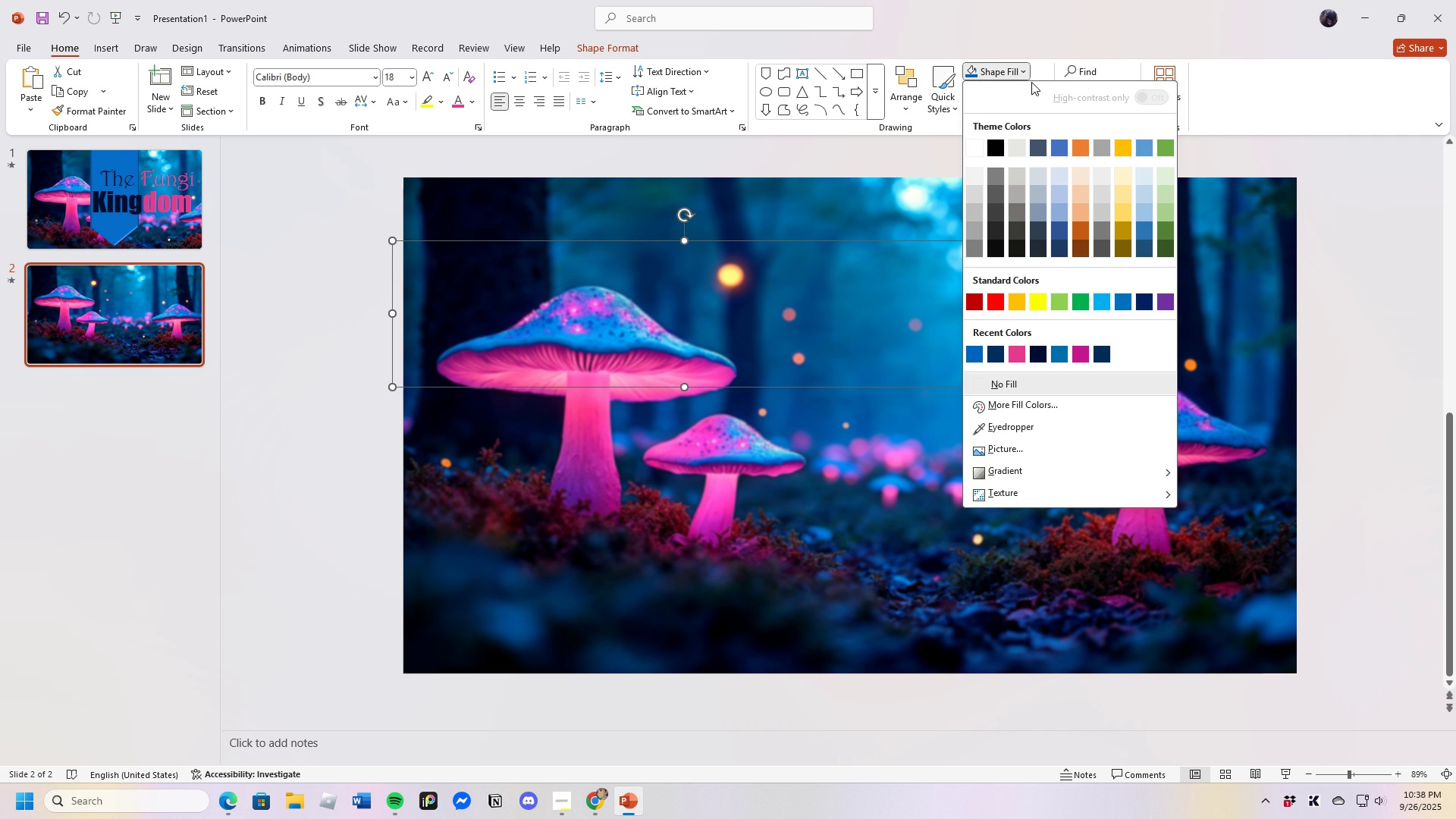 
left_click([1164, 279])
 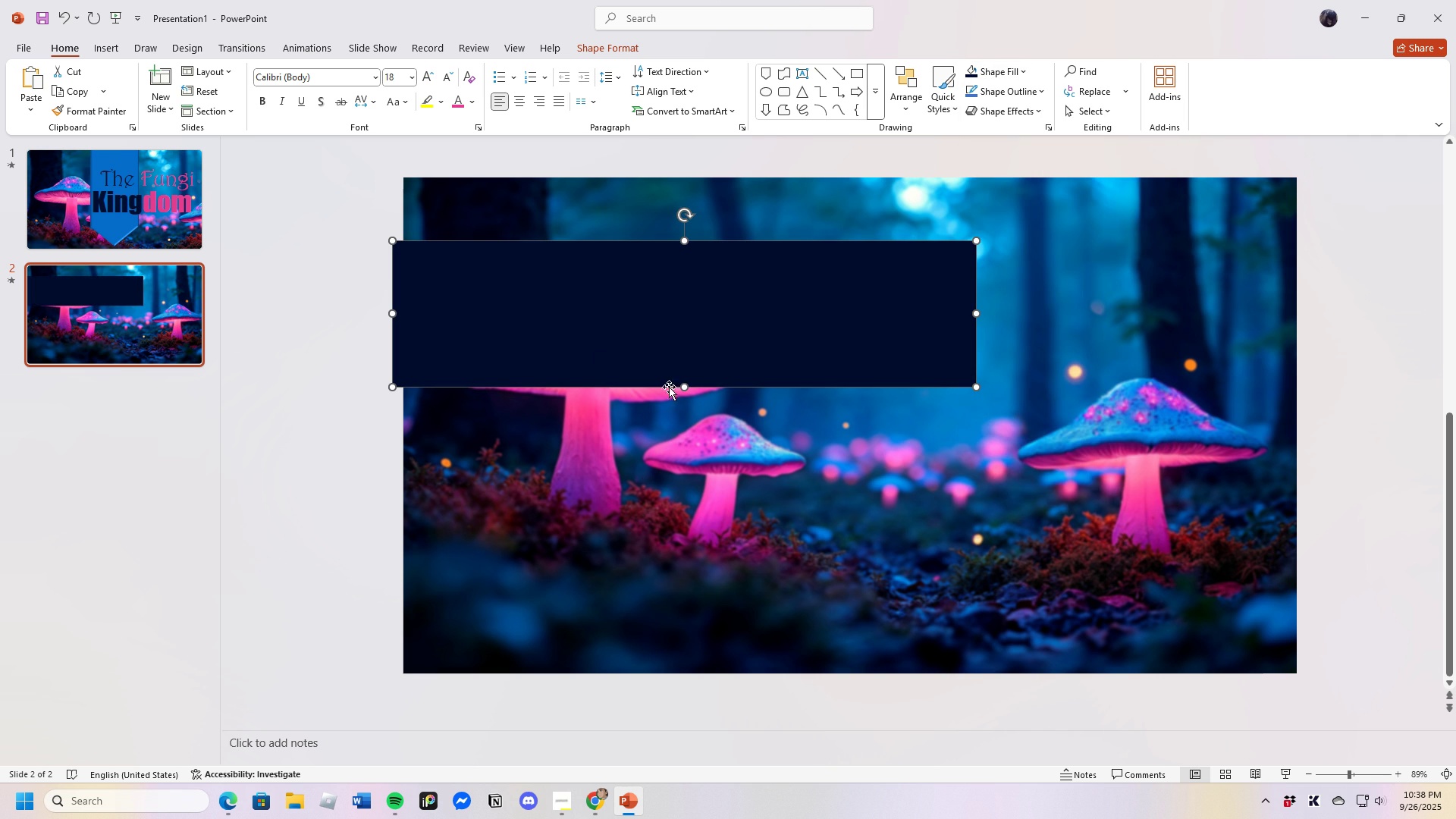 
left_click([670, 442])
 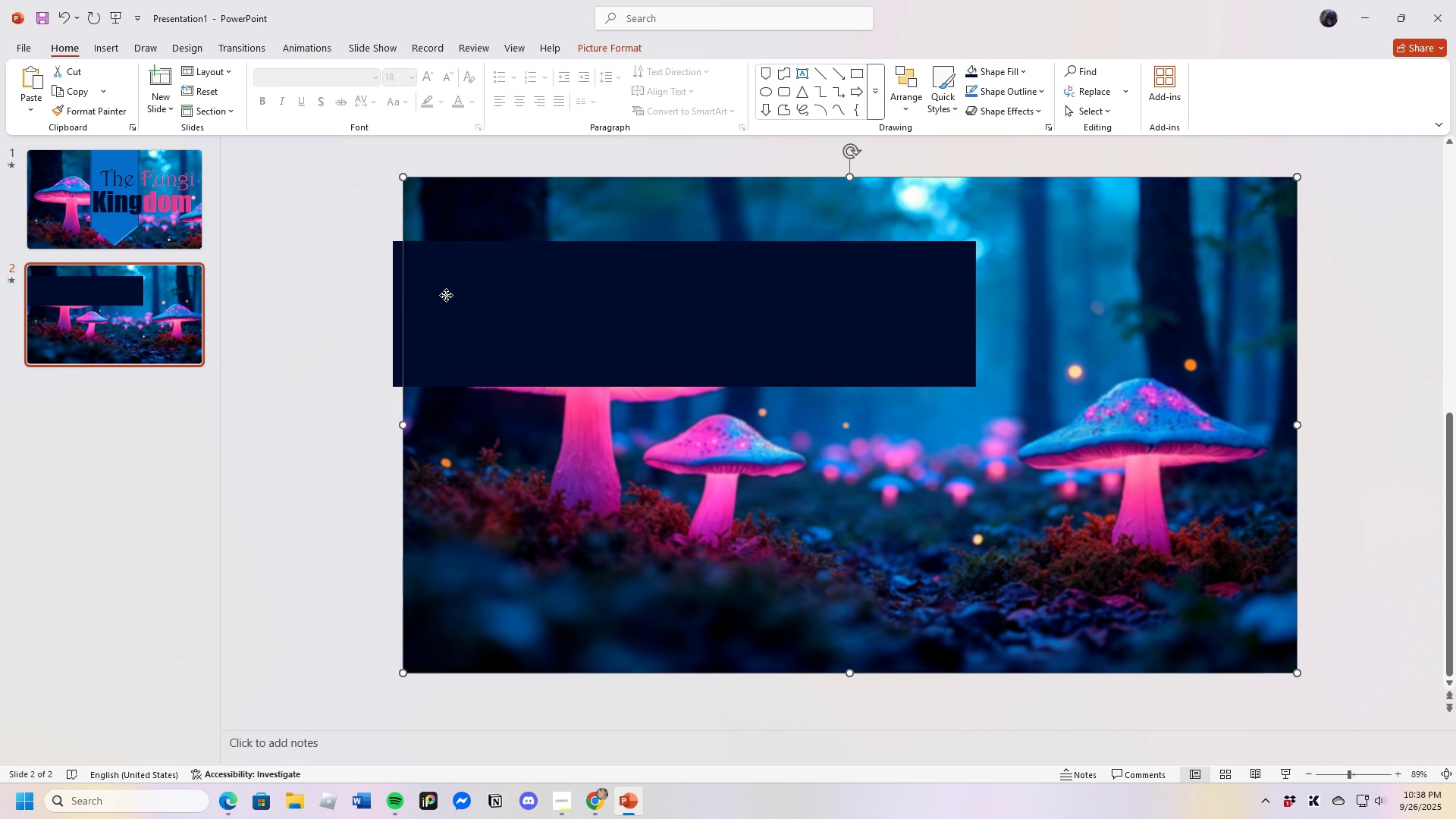 
left_click([446, 295])